 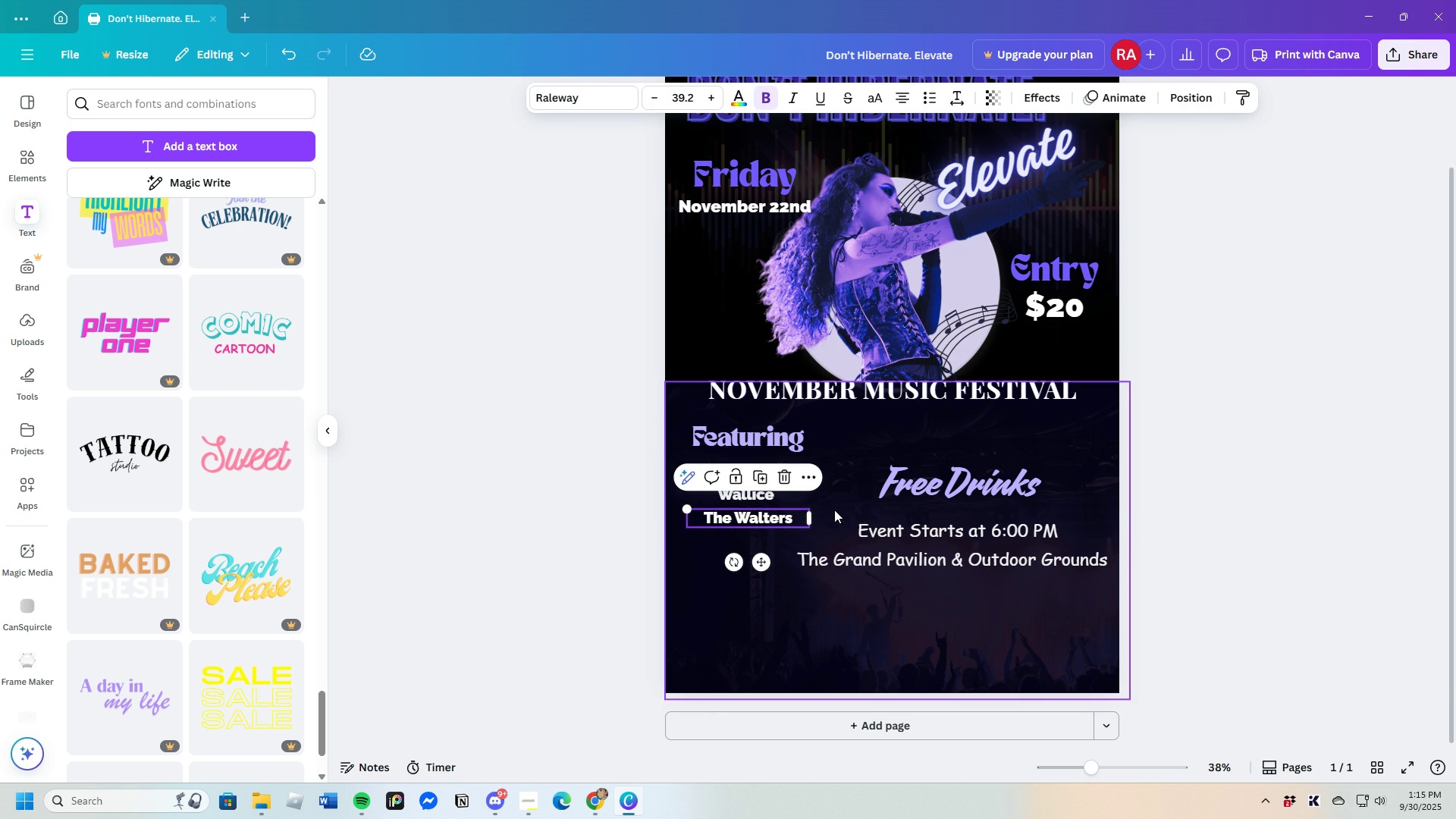 
left_click([839, 494])
 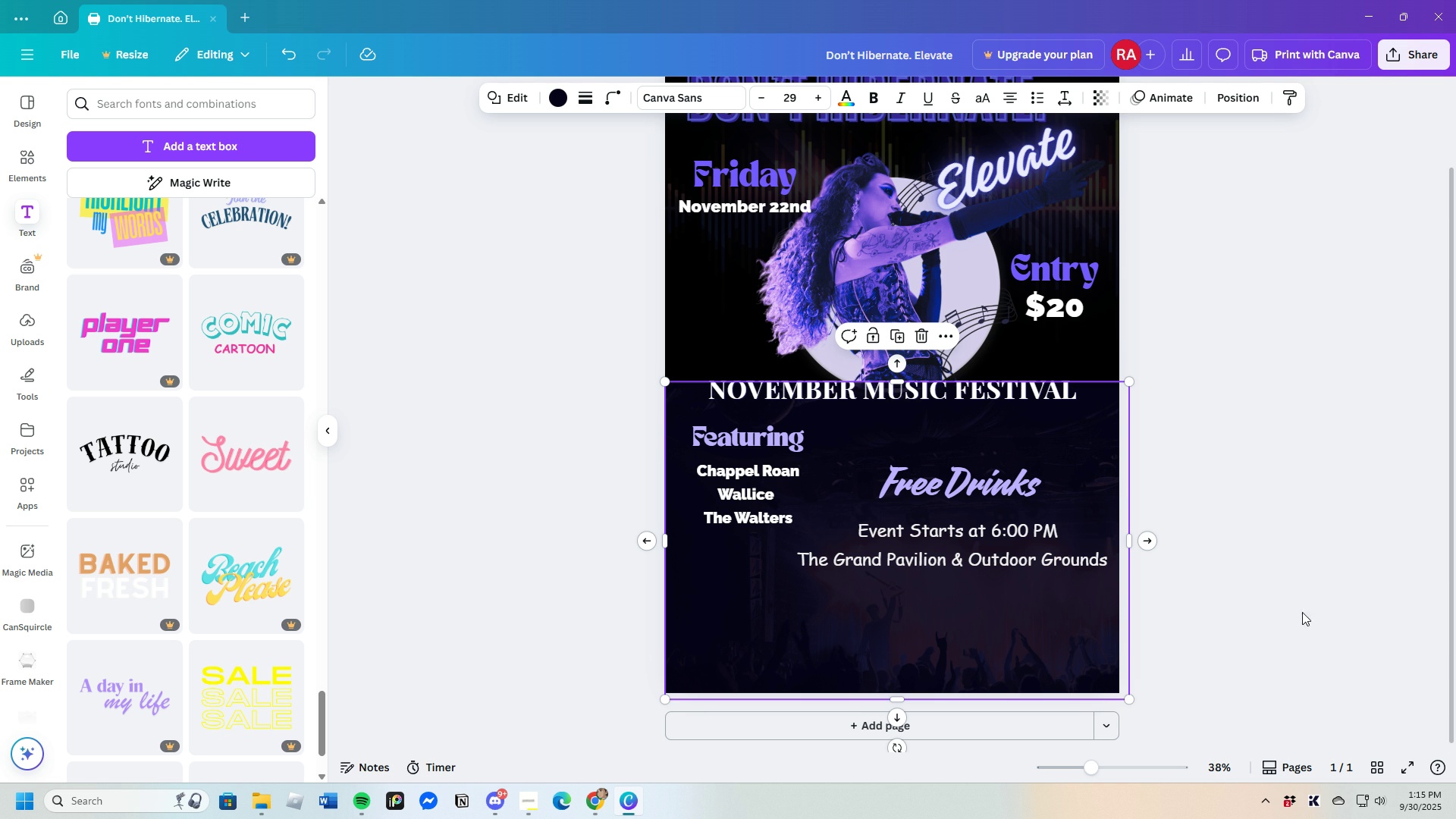 
scroll: coordinate [1262, 589], scroll_direction: down, amount: 1.0
 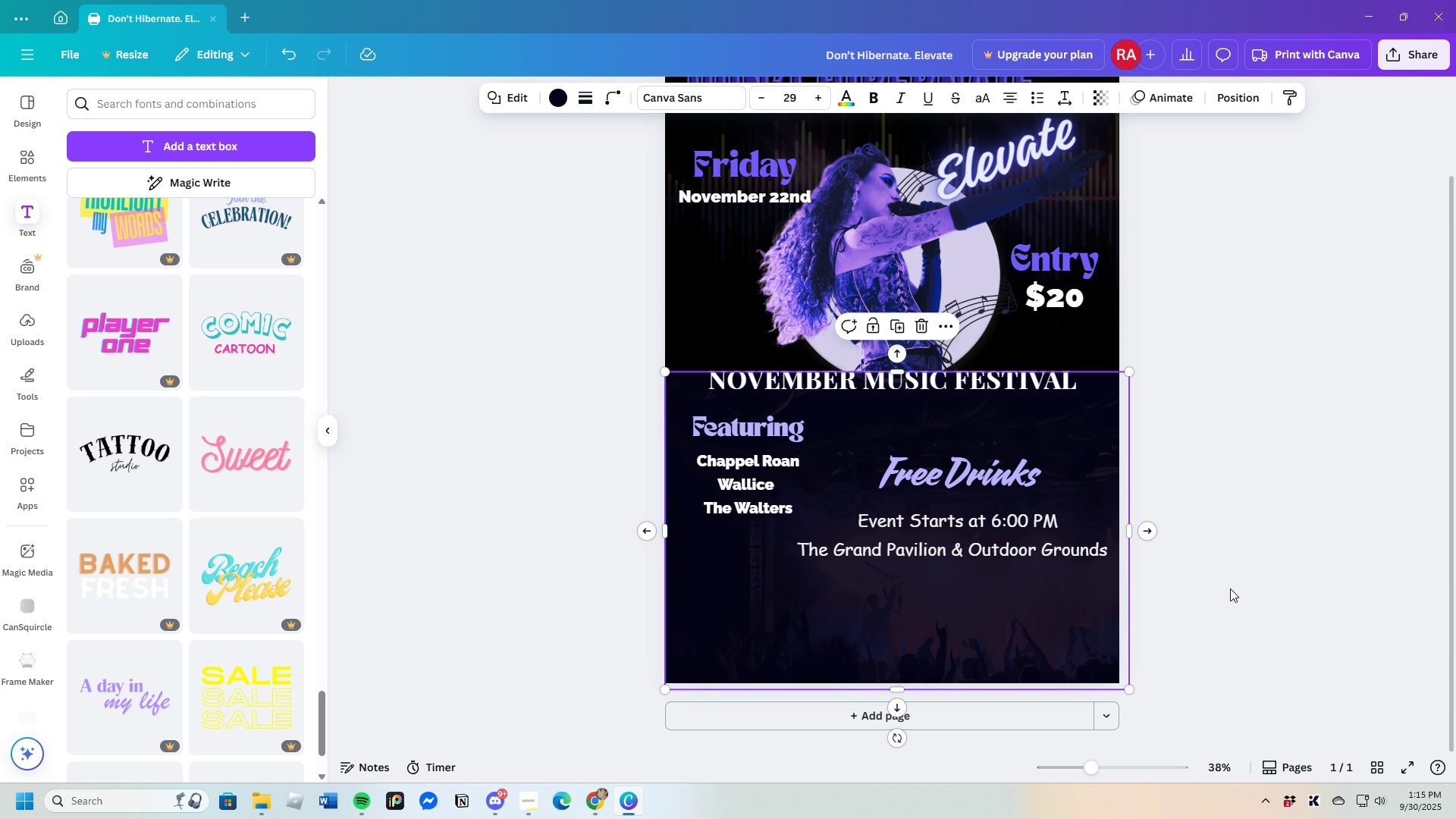 
left_click([1365, 482])
 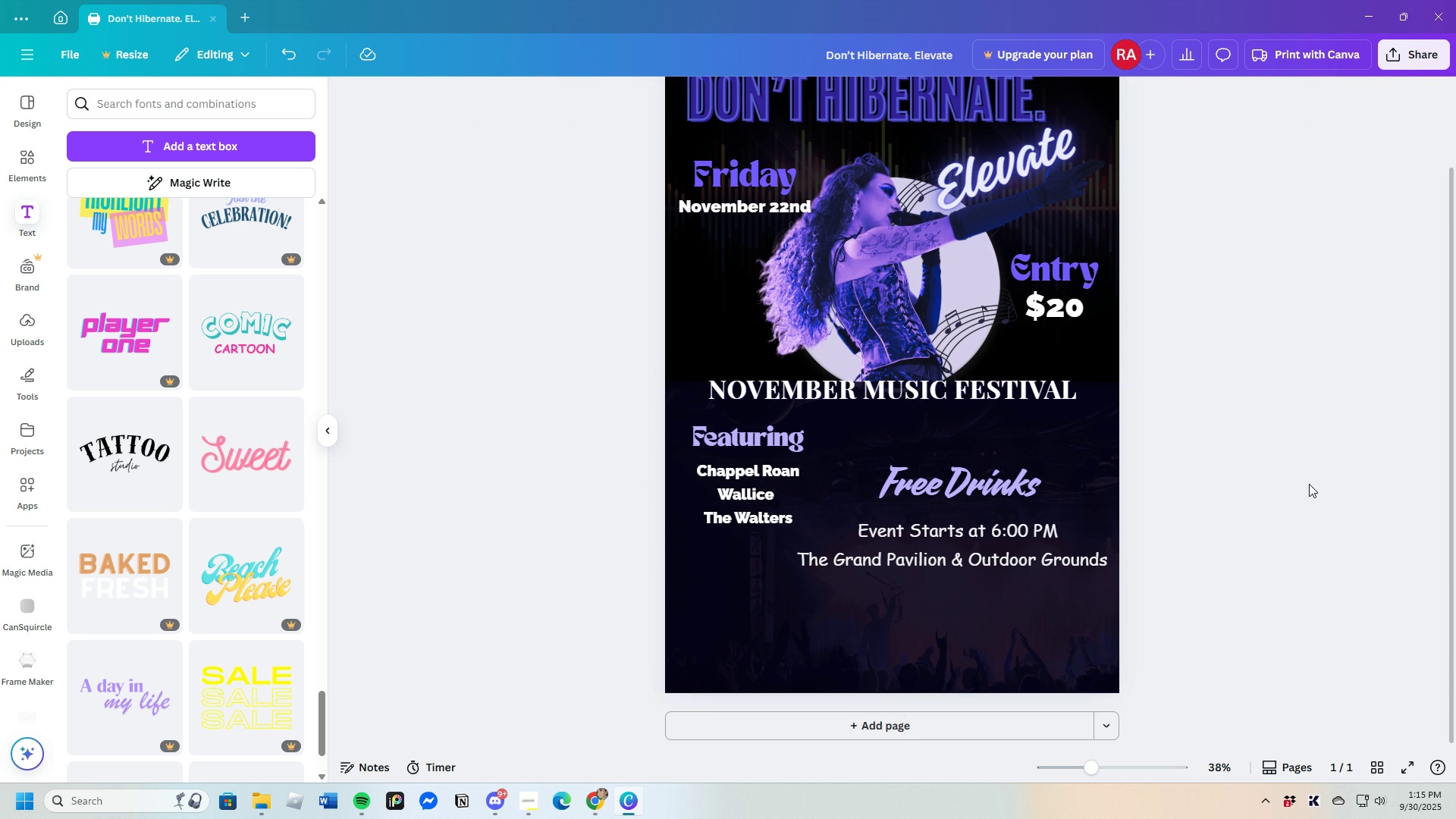 
scroll: coordinate [1304, 487], scroll_direction: up, amount: 3.0
 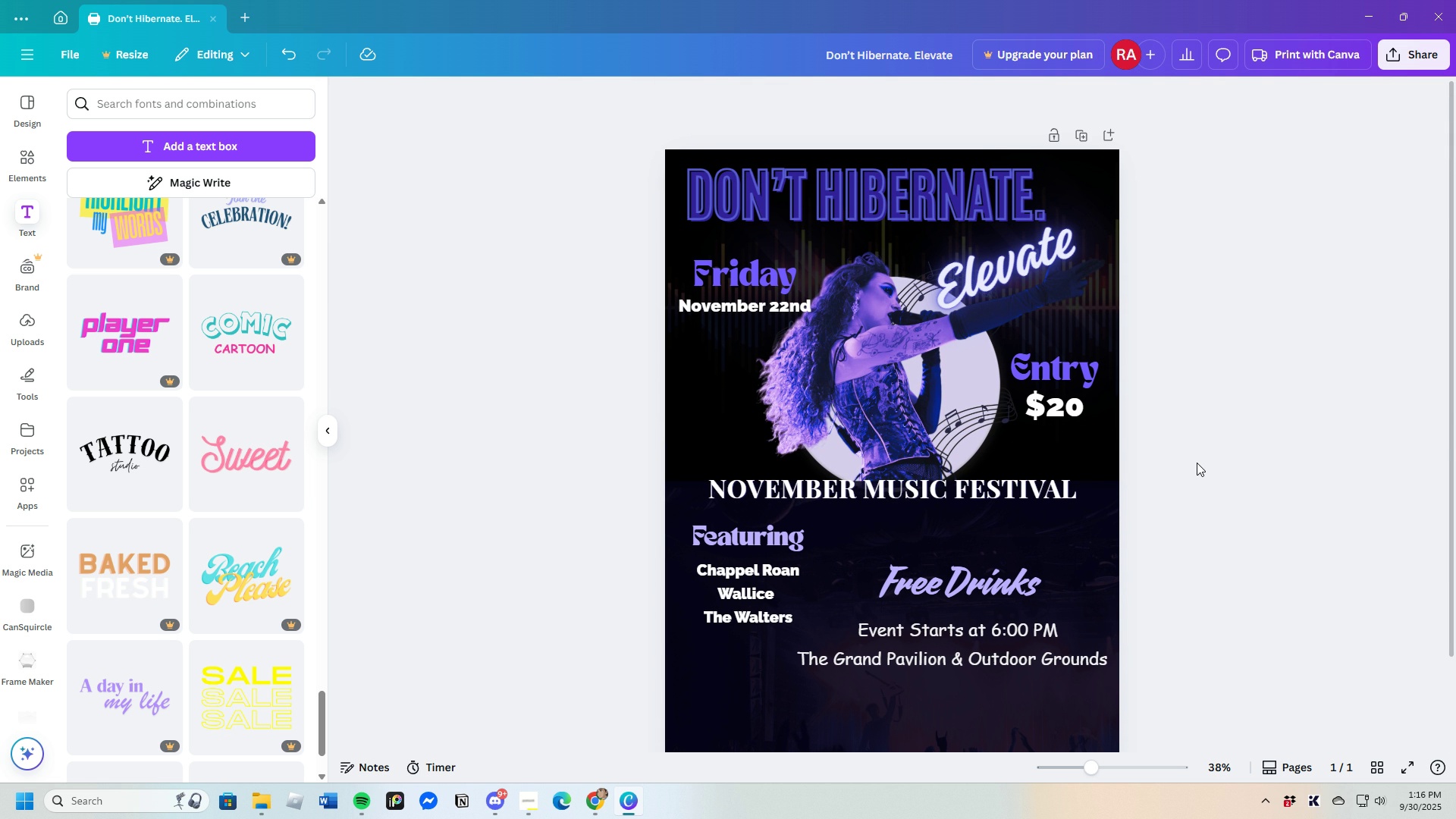 
wait(12.19)
 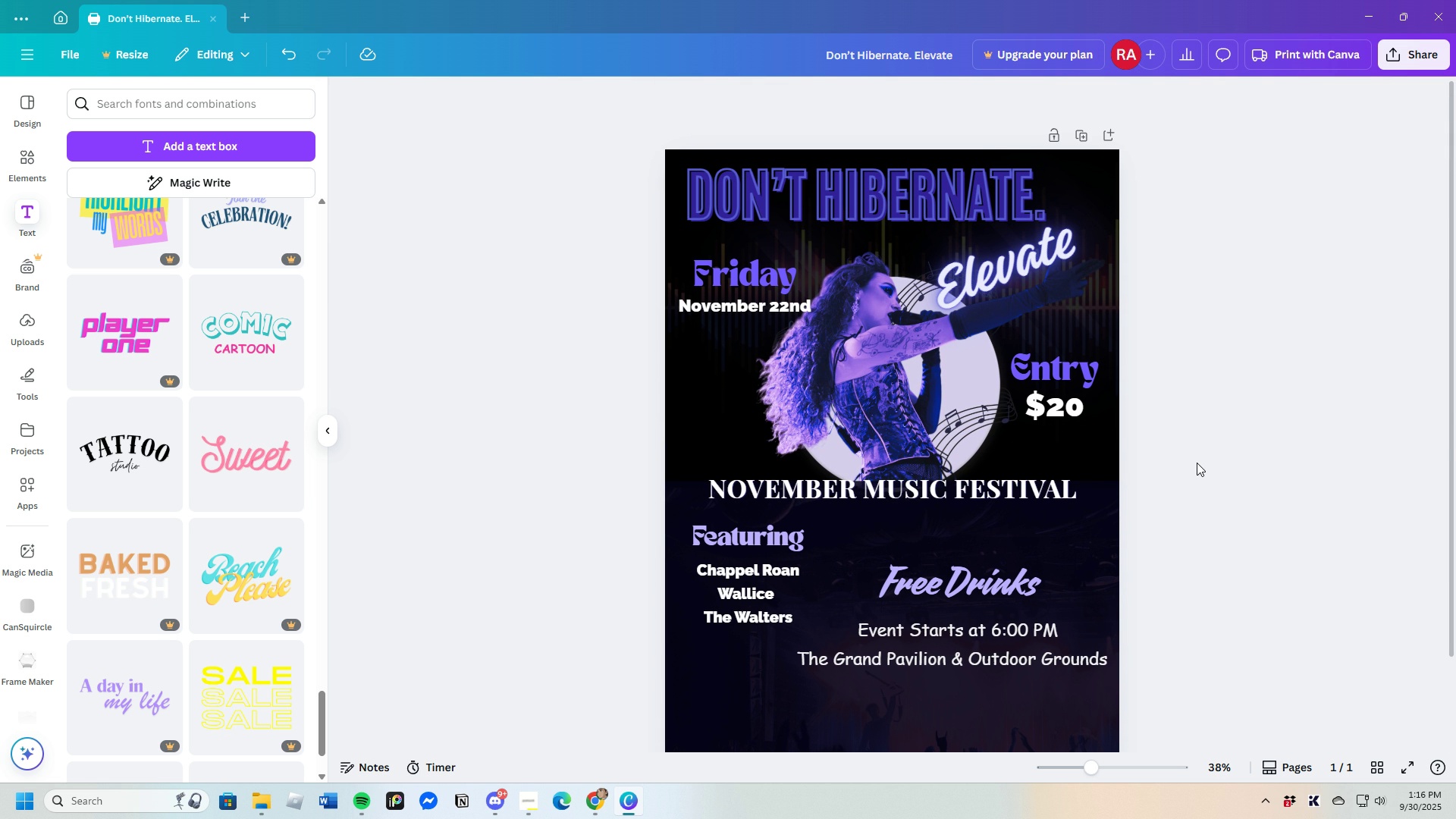 
scroll: coordinate [1350, 456], scroll_direction: down, amount: 4.0
 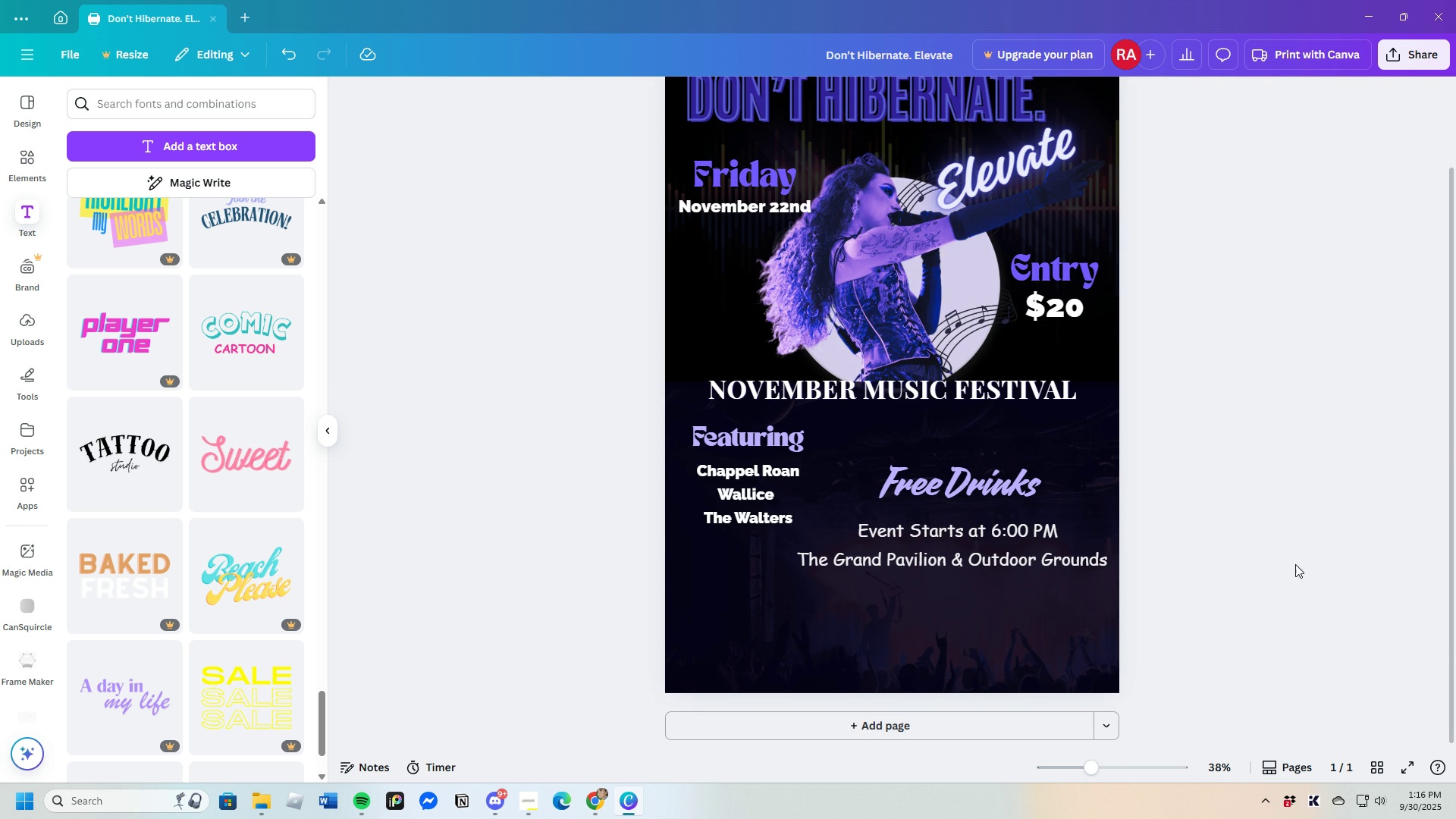 
scroll: coordinate [1252, 546], scroll_direction: up, amount: 3.0
 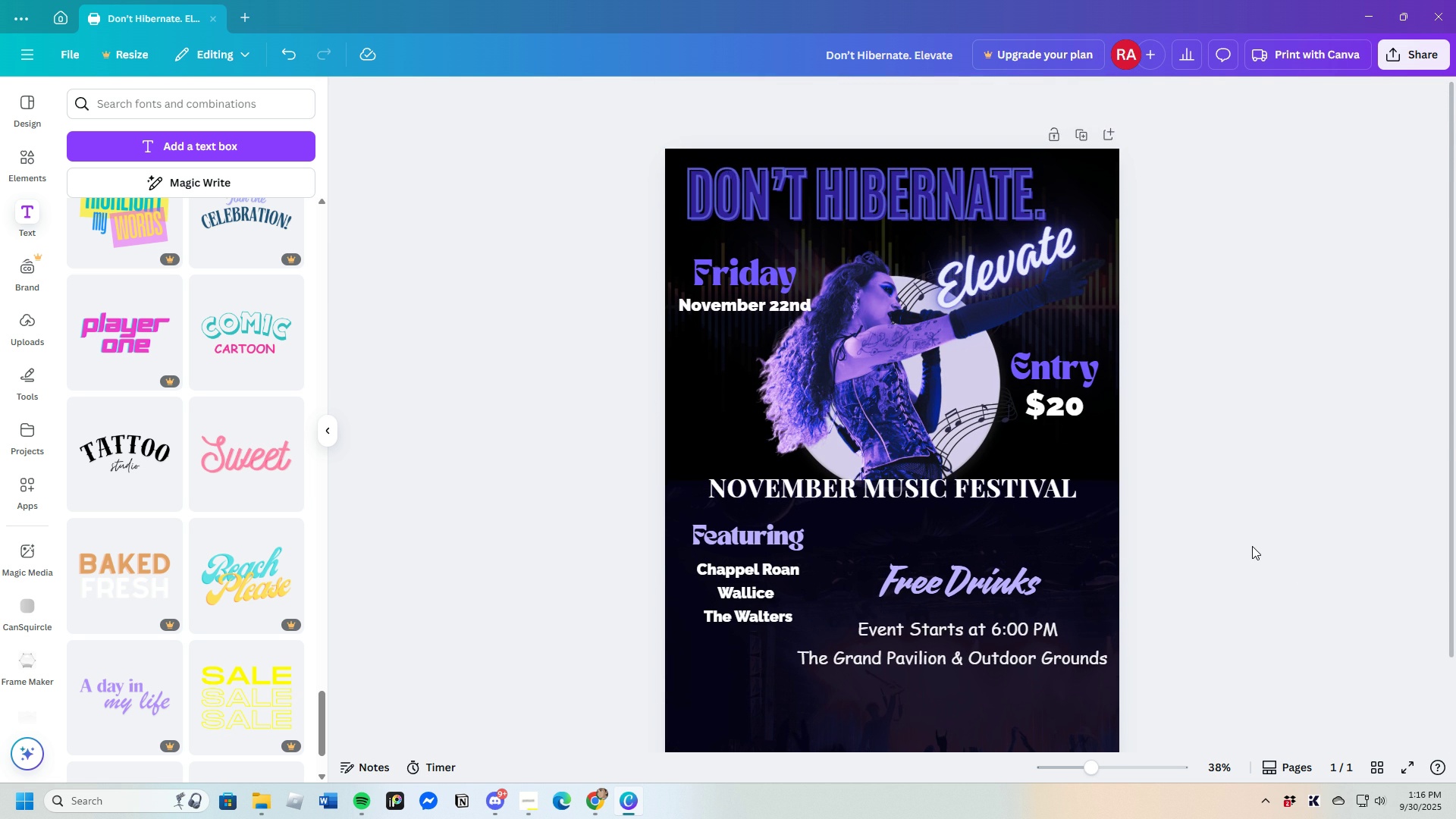 
scroll: coordinate [1252, 546], scroll_direction: down, amount: 3.0
 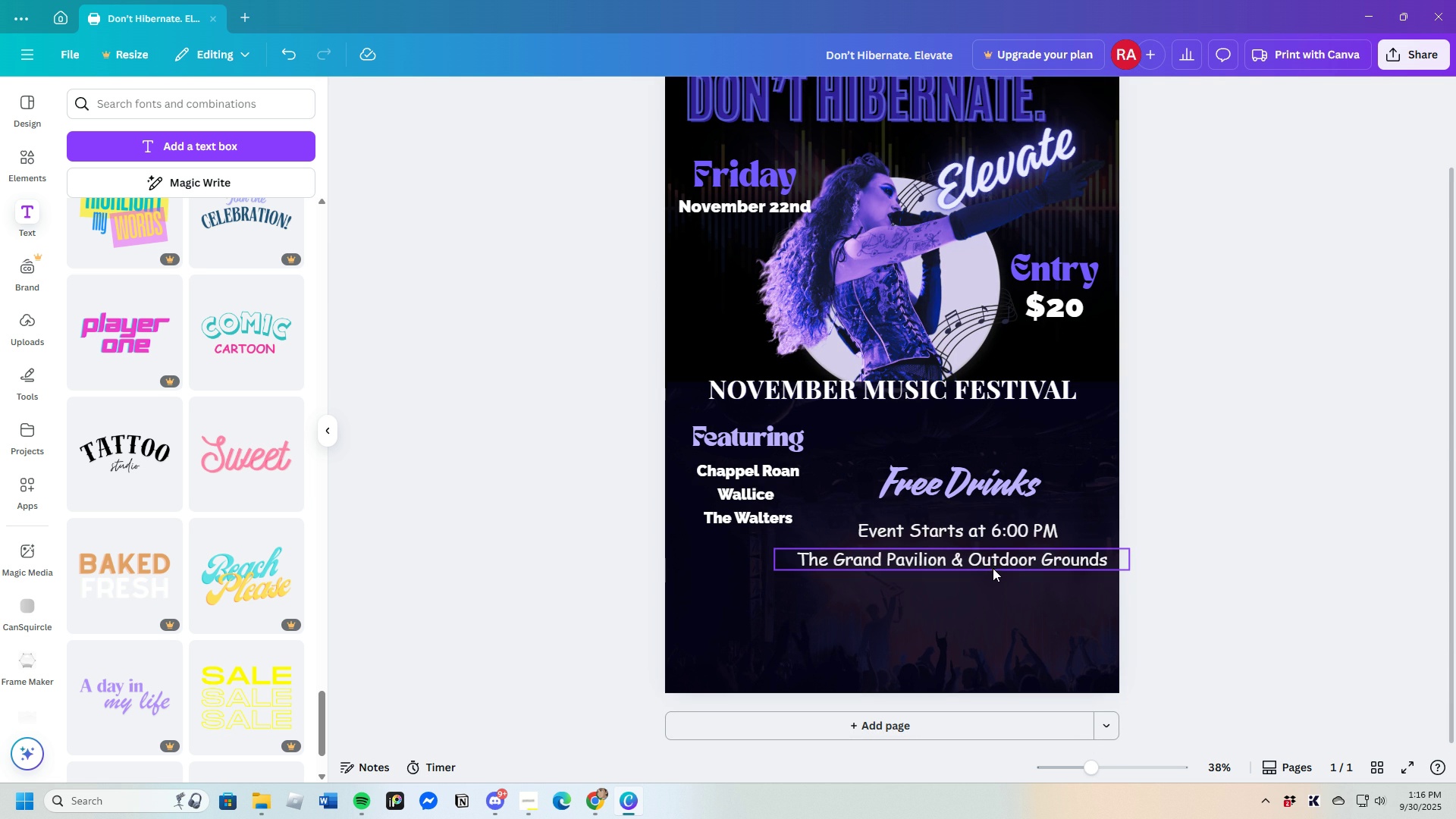 
left_click([992, 565])